 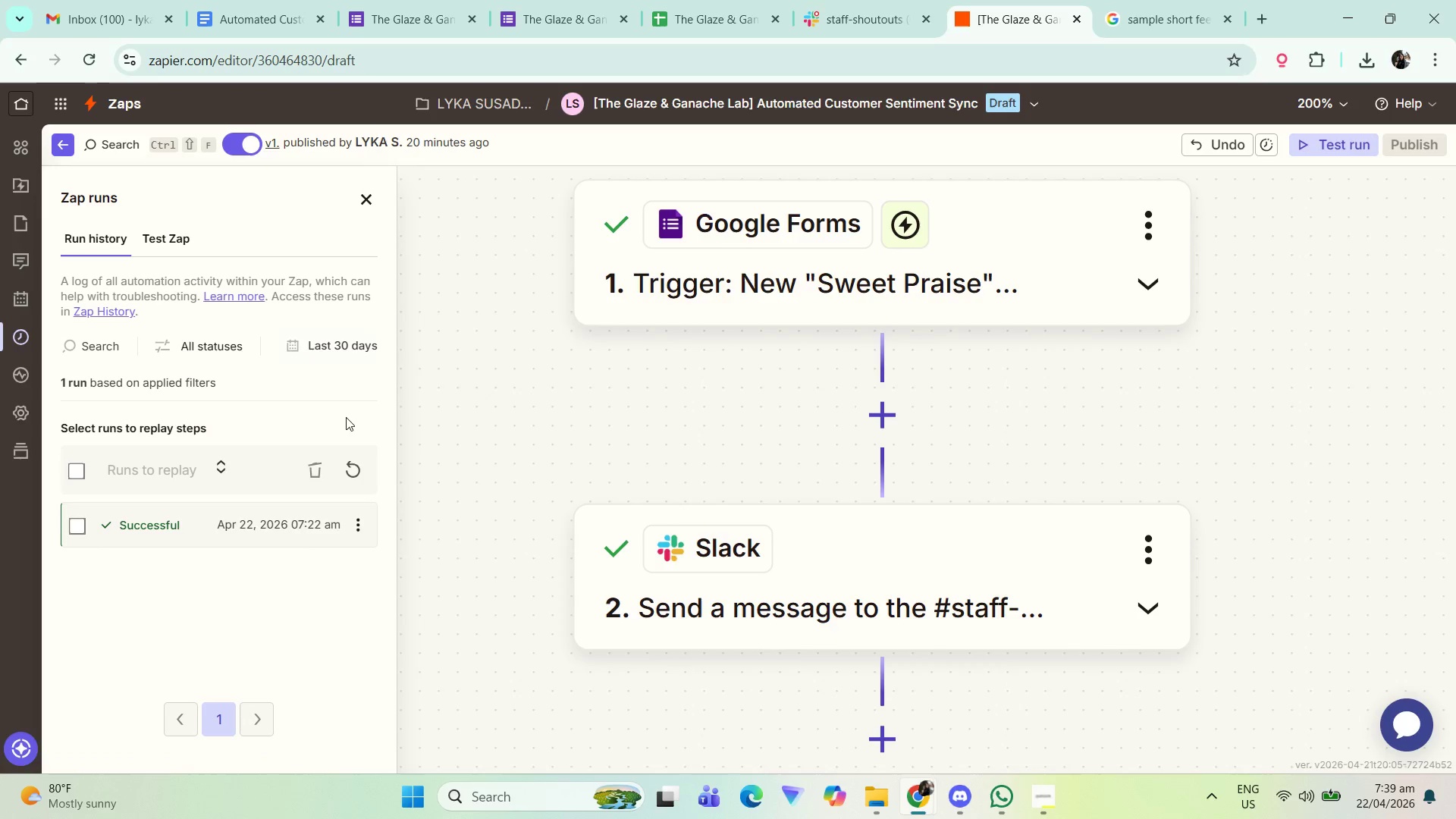 
left_click([227, 532])
 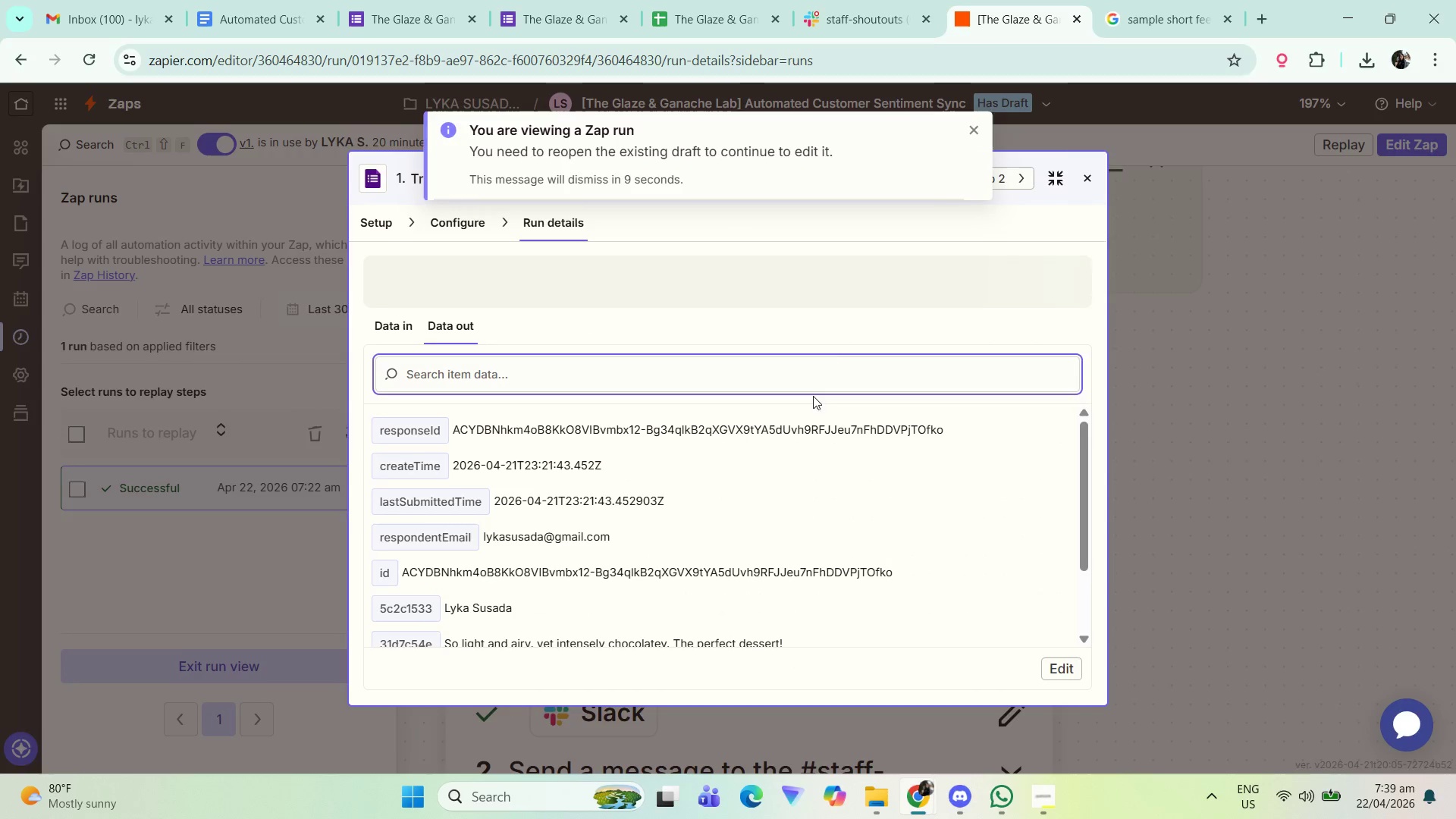 
left_click([959, 134])
 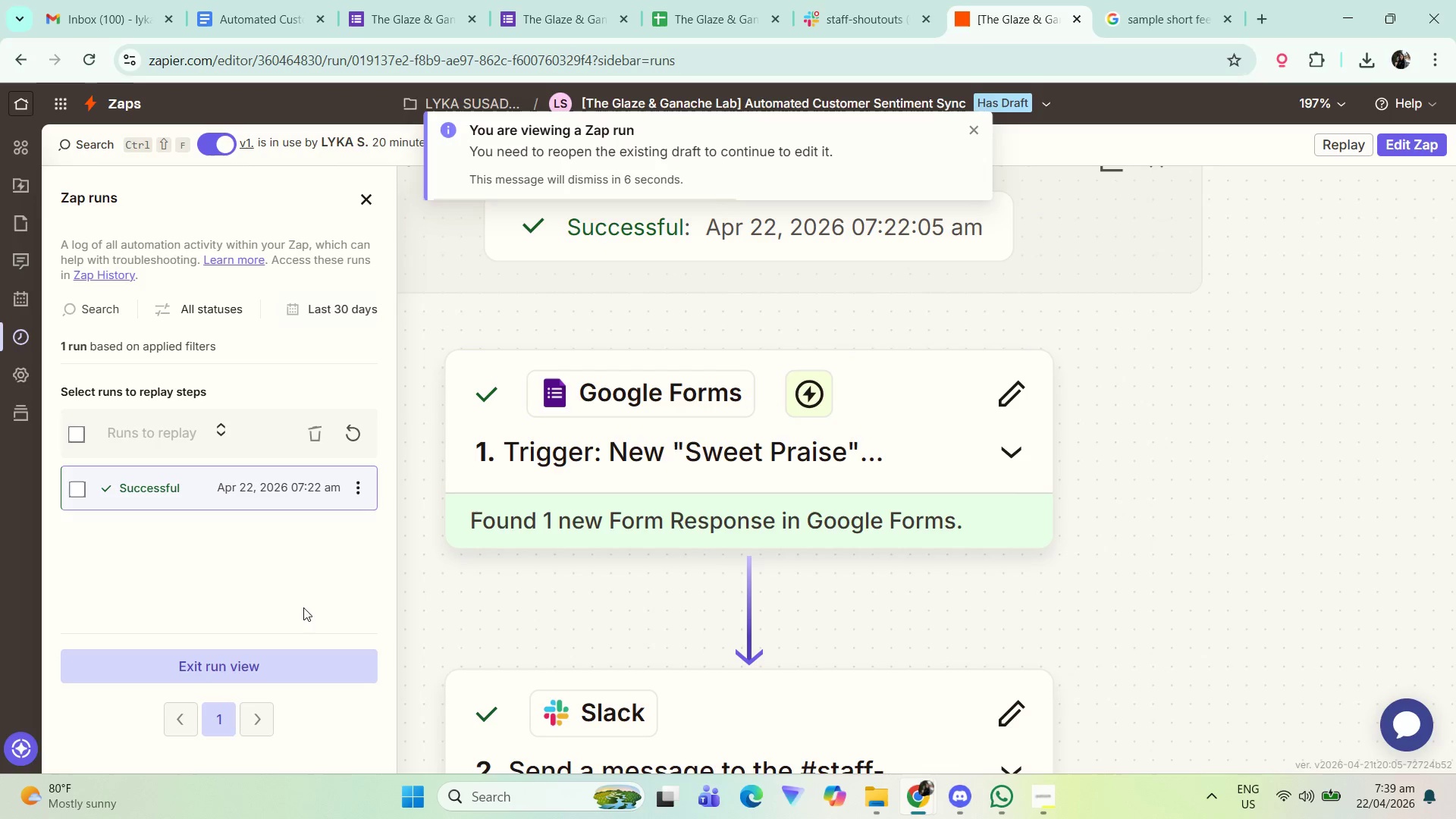 
left_click([971, 128])
 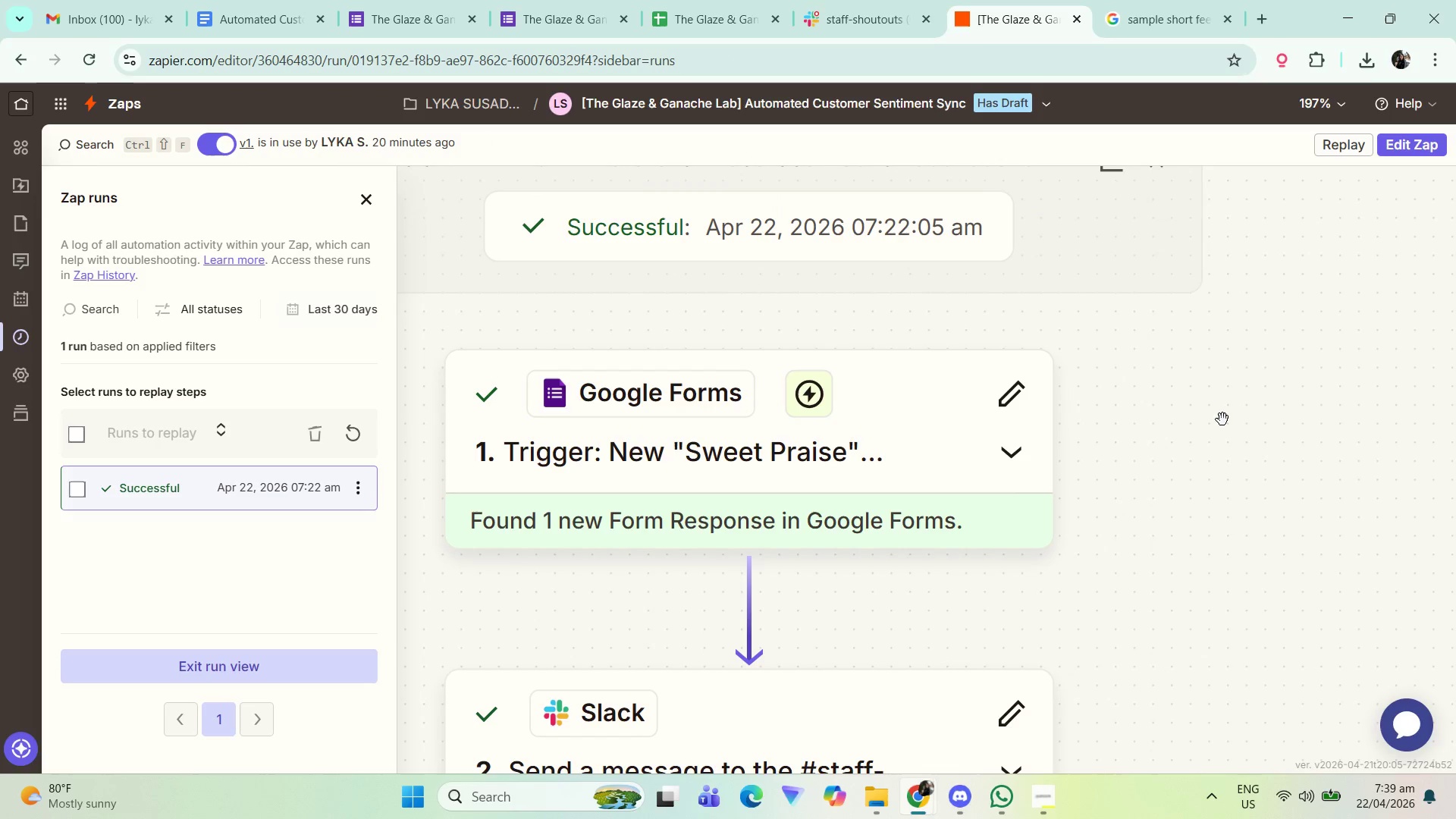 
left_click_drag(start_coordinate=[1217, 435], to_coordinate=[1262, 407])
 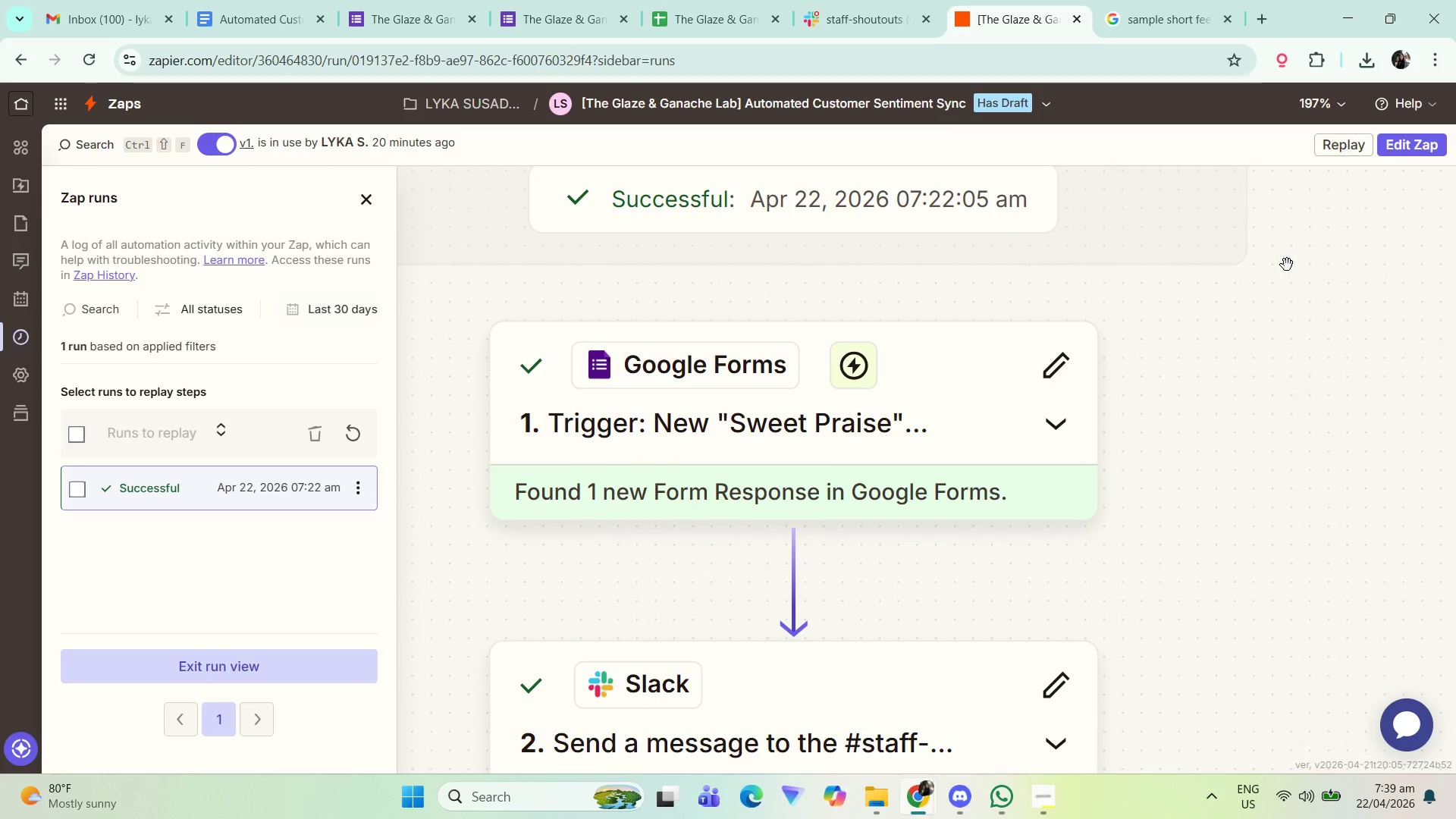 
hold_key(key=ControlLeft, duration=0.39)
 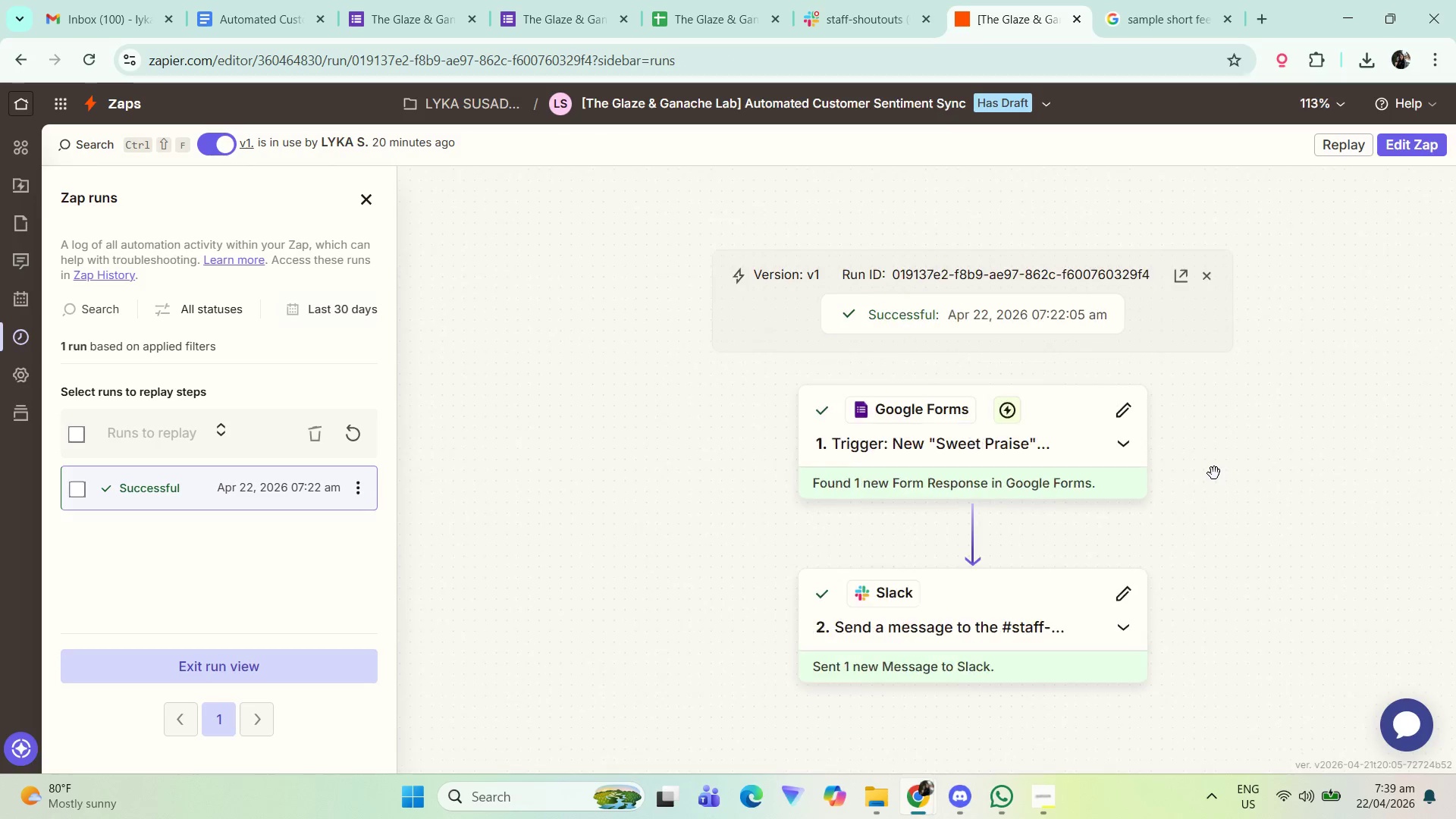 
hold_key(key=ControlLeft, duration=0.39)
 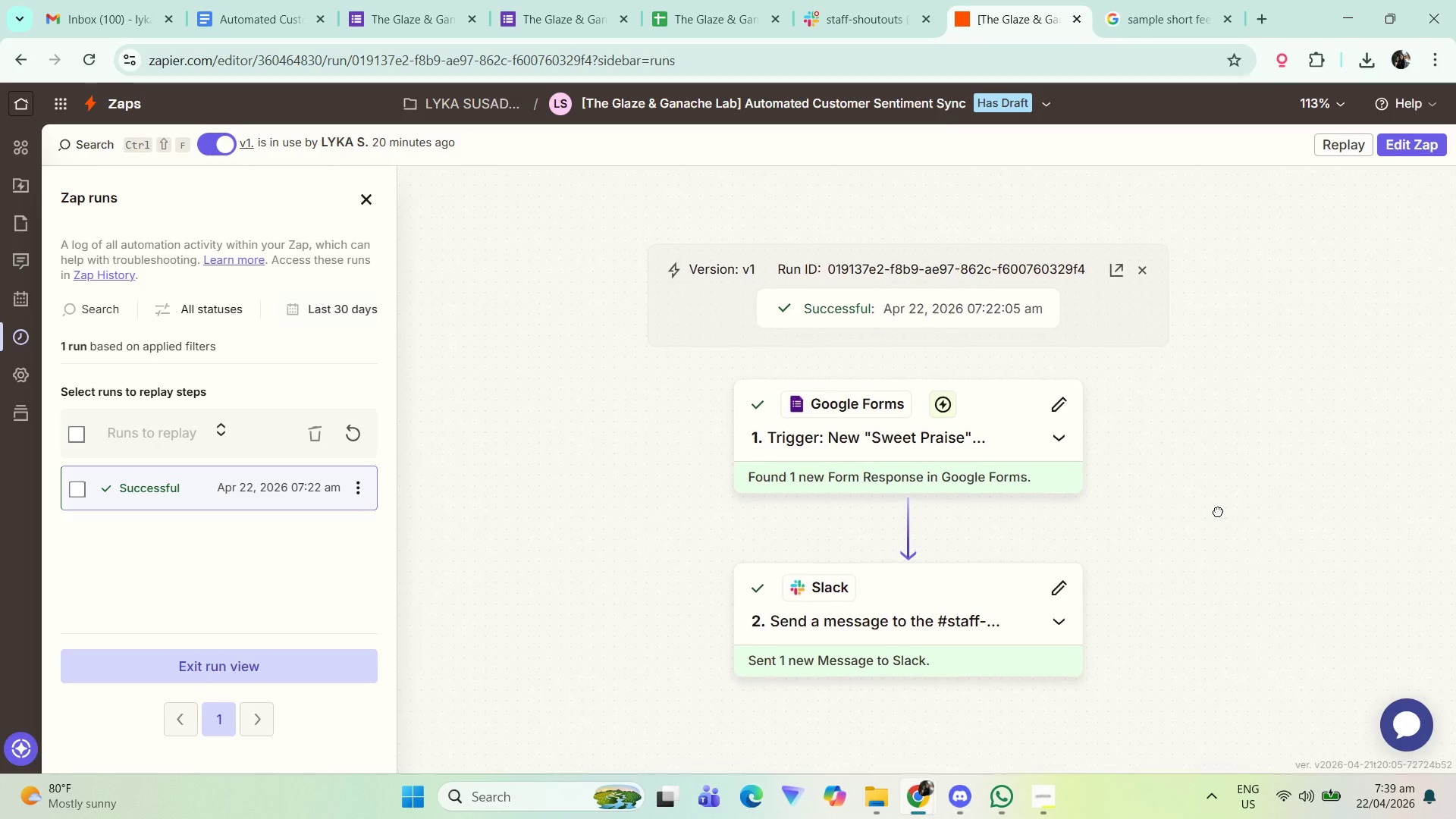 
scroll: coordinate [1216, 466], scroll_direction: down, amount: 2.0
 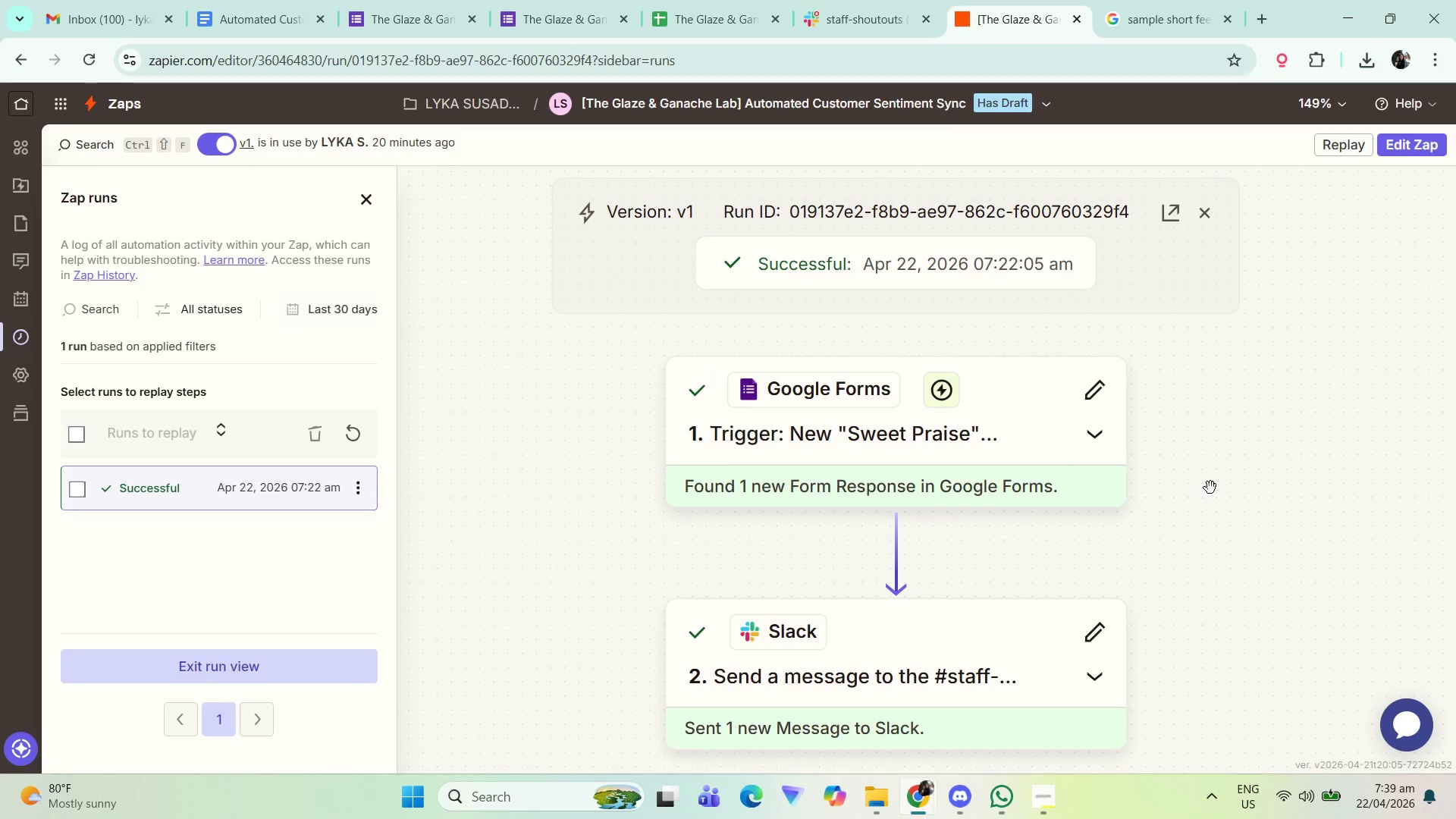 
left_click_drag(start_coordinate=[1282, 517], to_coordinate=[1194, 508])
 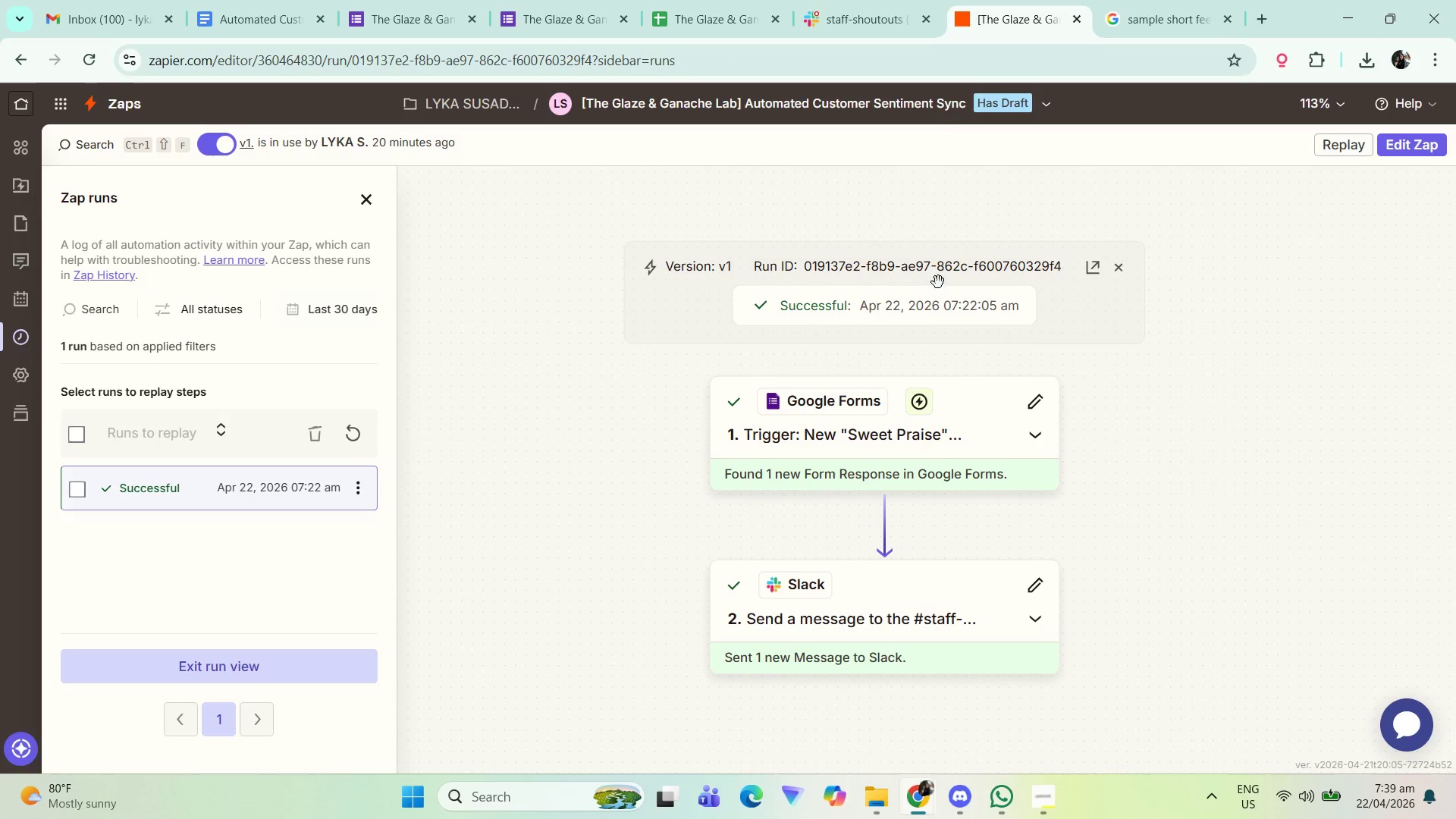 
scroll: coordinate [1214, 473], scroll_direction: down, amount: 2.0
 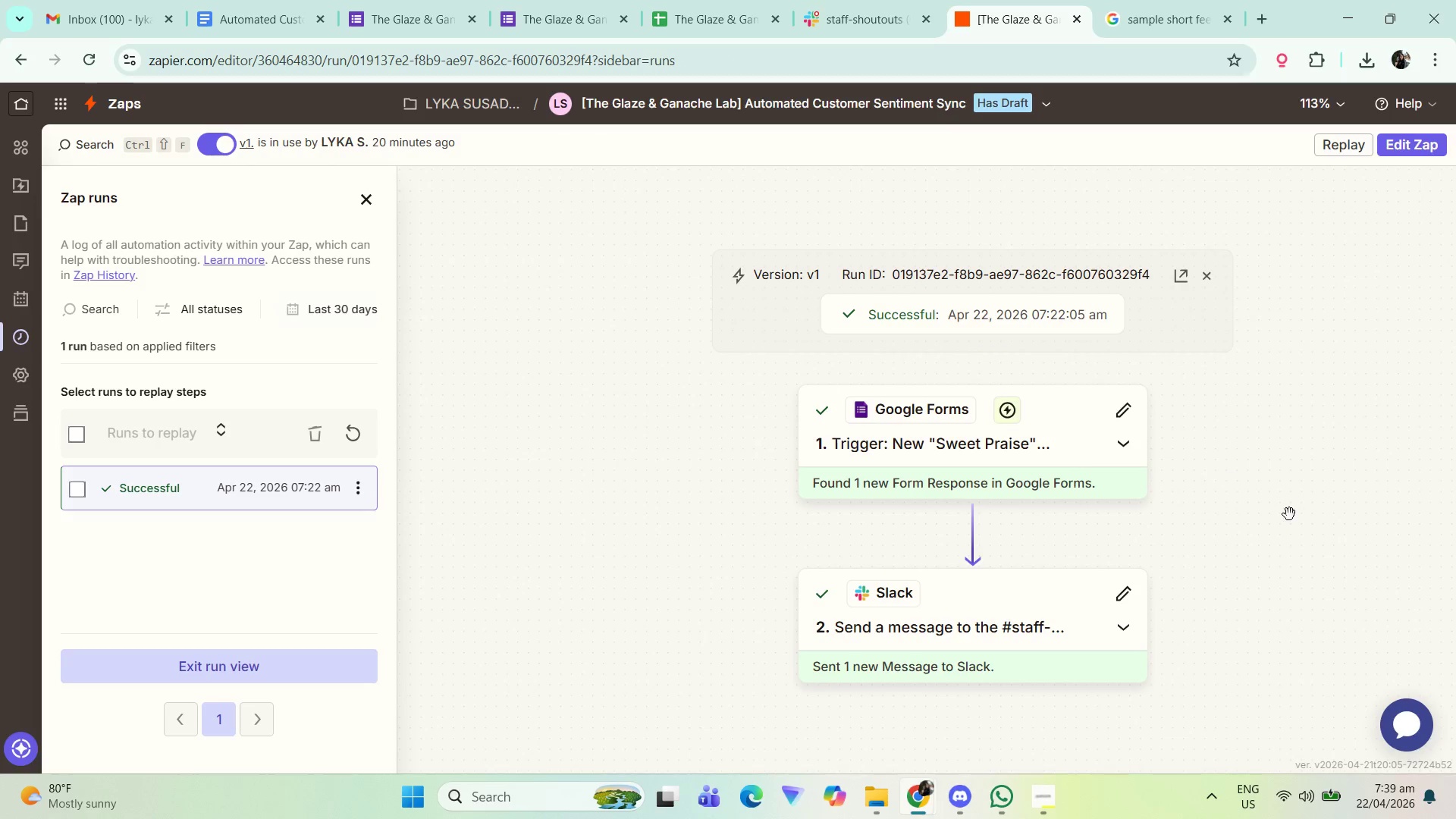 
left_click_drag(start_coordinate=[1147, 466], to_coordinate=[1100, 454])
 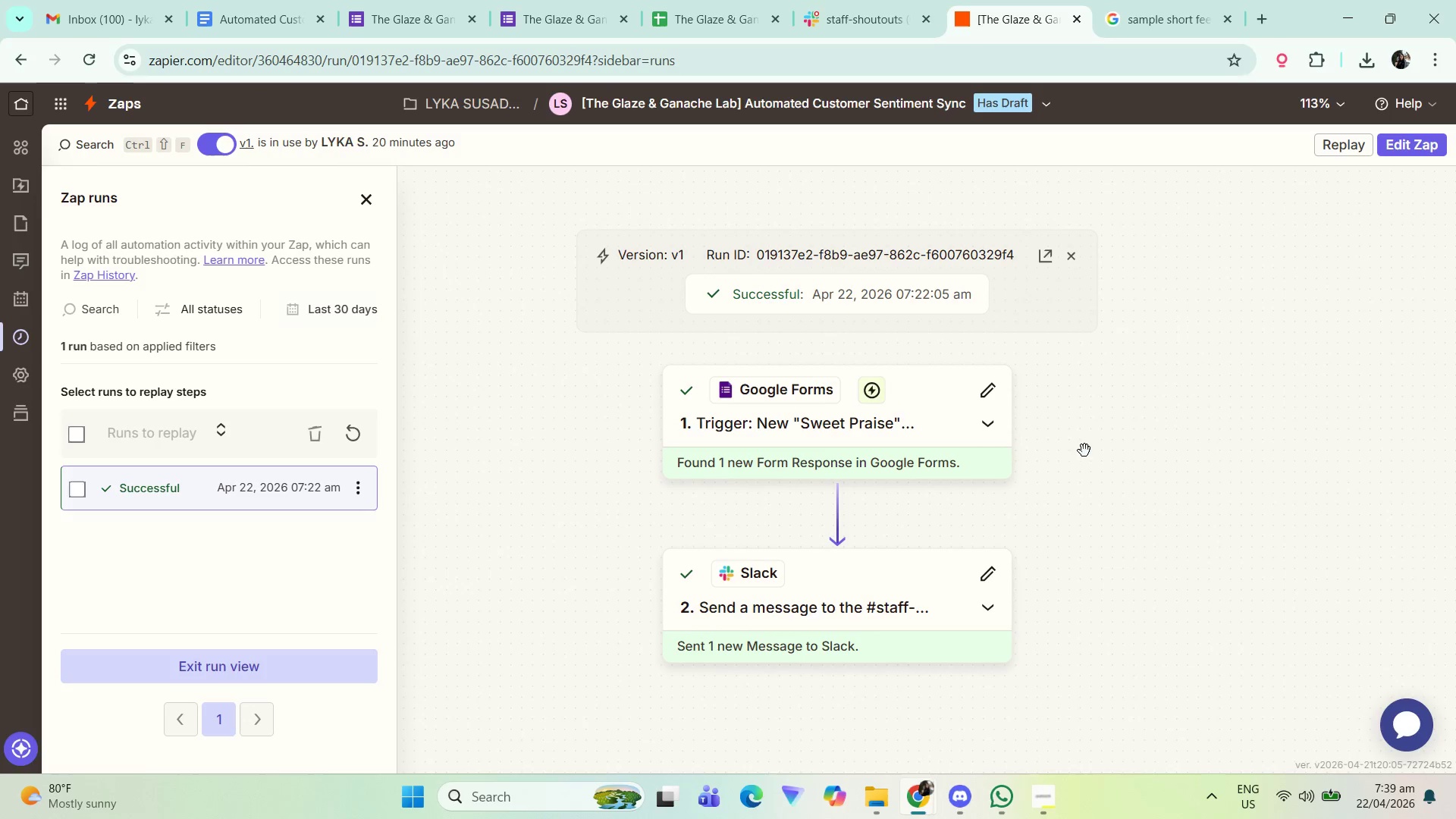 
hold_key(key=ControlLeft, duration=0.41)
 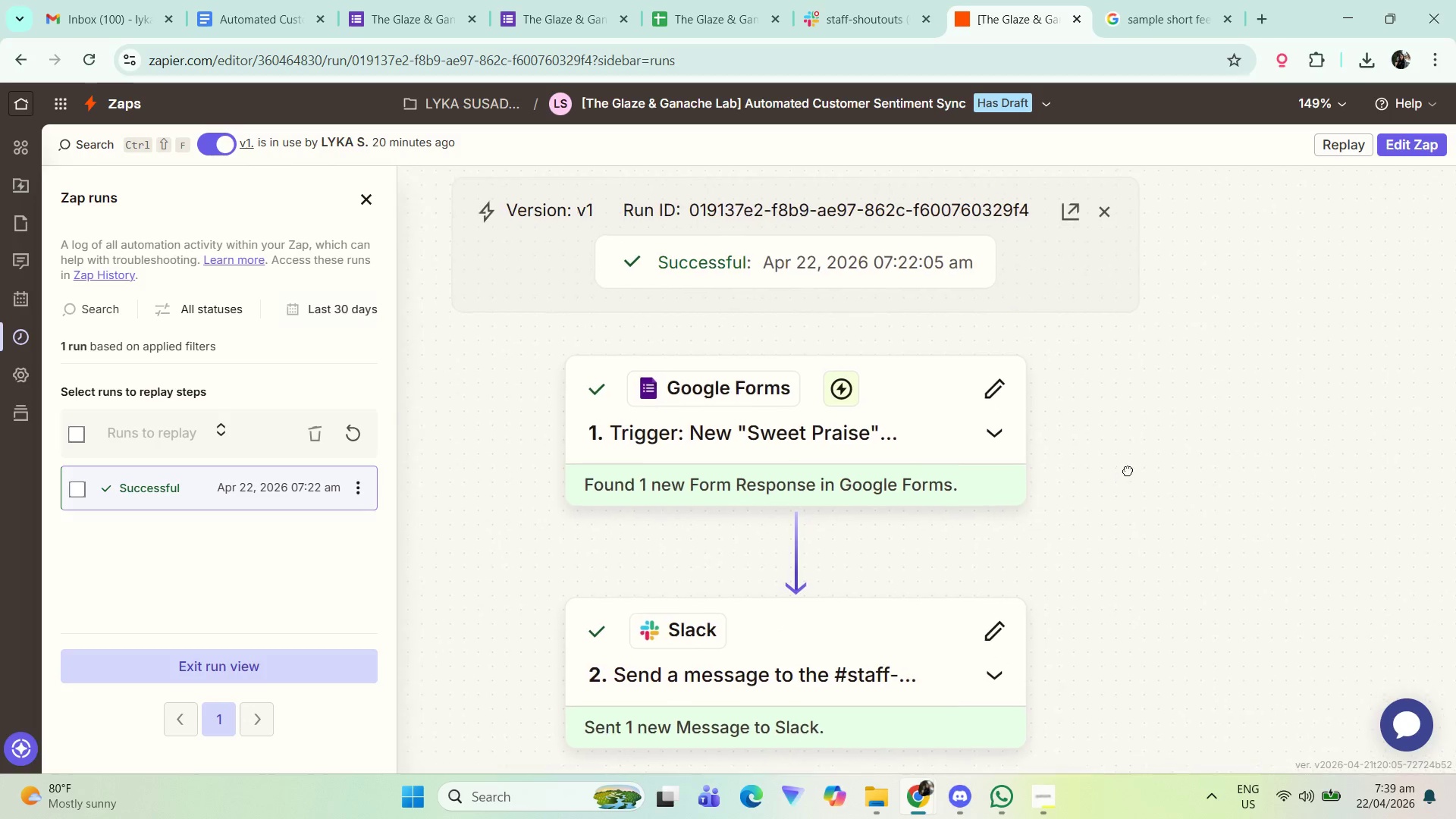 
left_click_drag(start_coordinate=[1090, 451], to_coordinate=[1128, 474])
 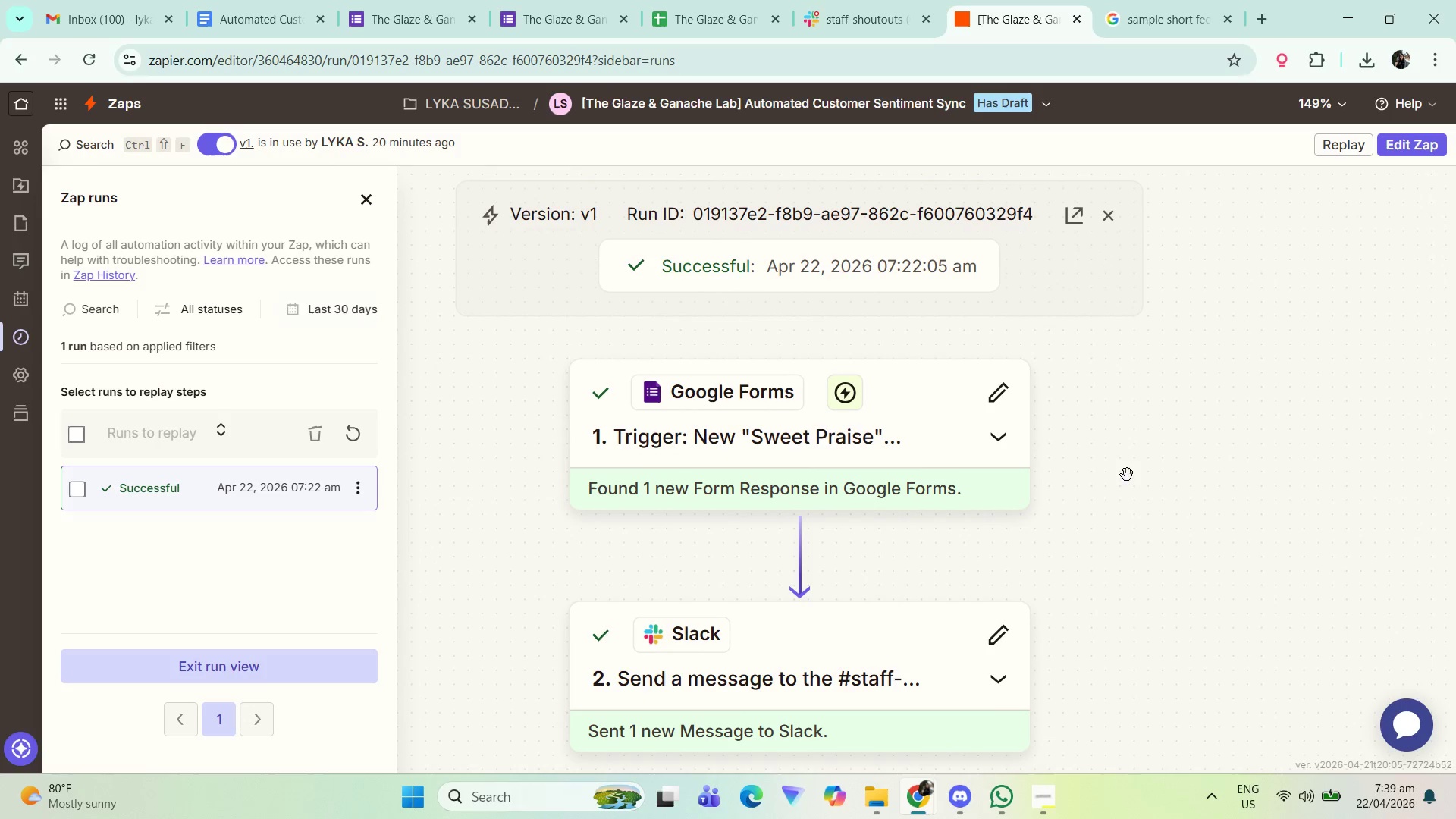 
scroll: coordinate [1074, 453], scroll_direction: up, amount: 2.0
 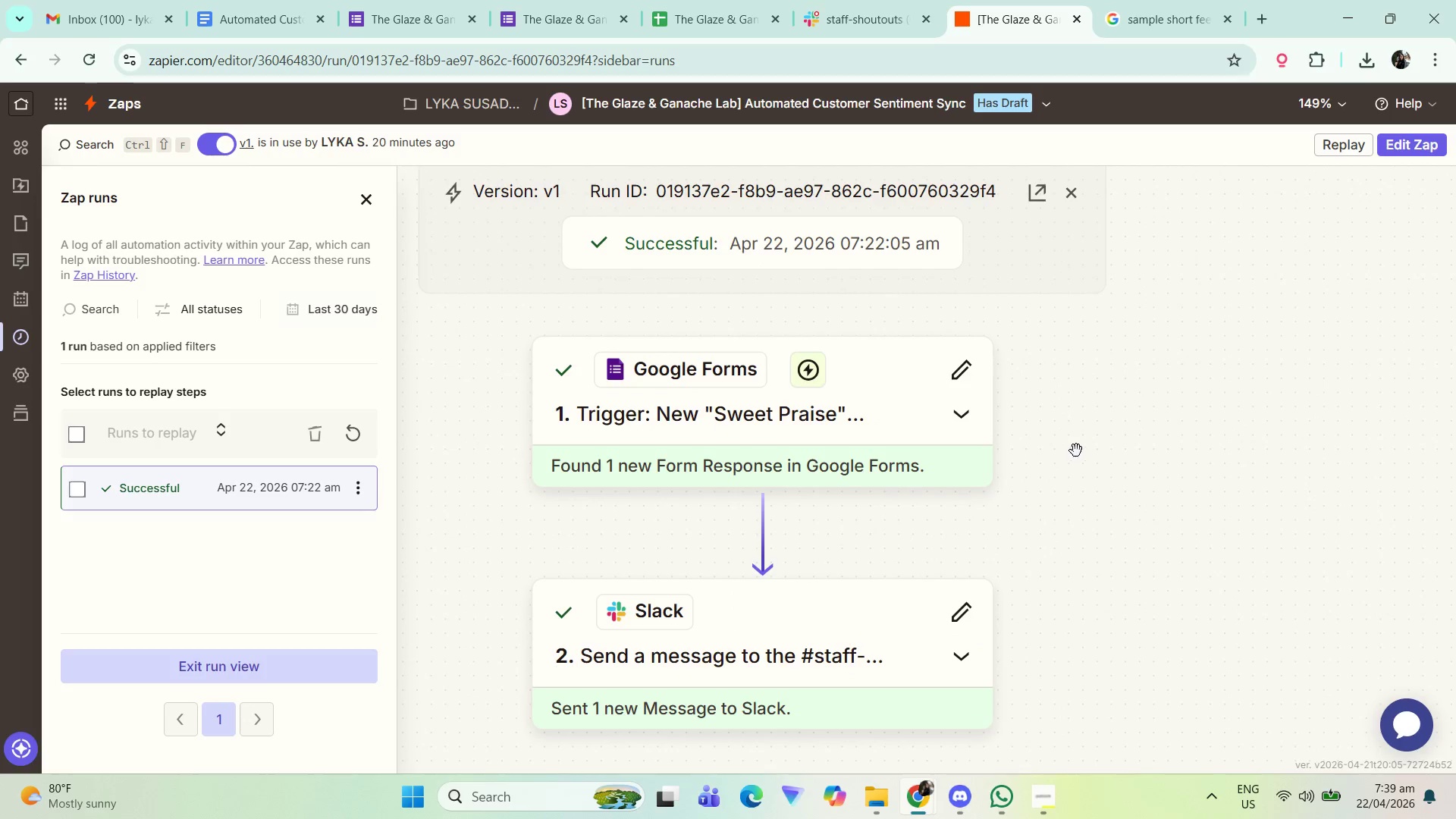 
hold_key(key=ControlLeft, duration=0.7)
 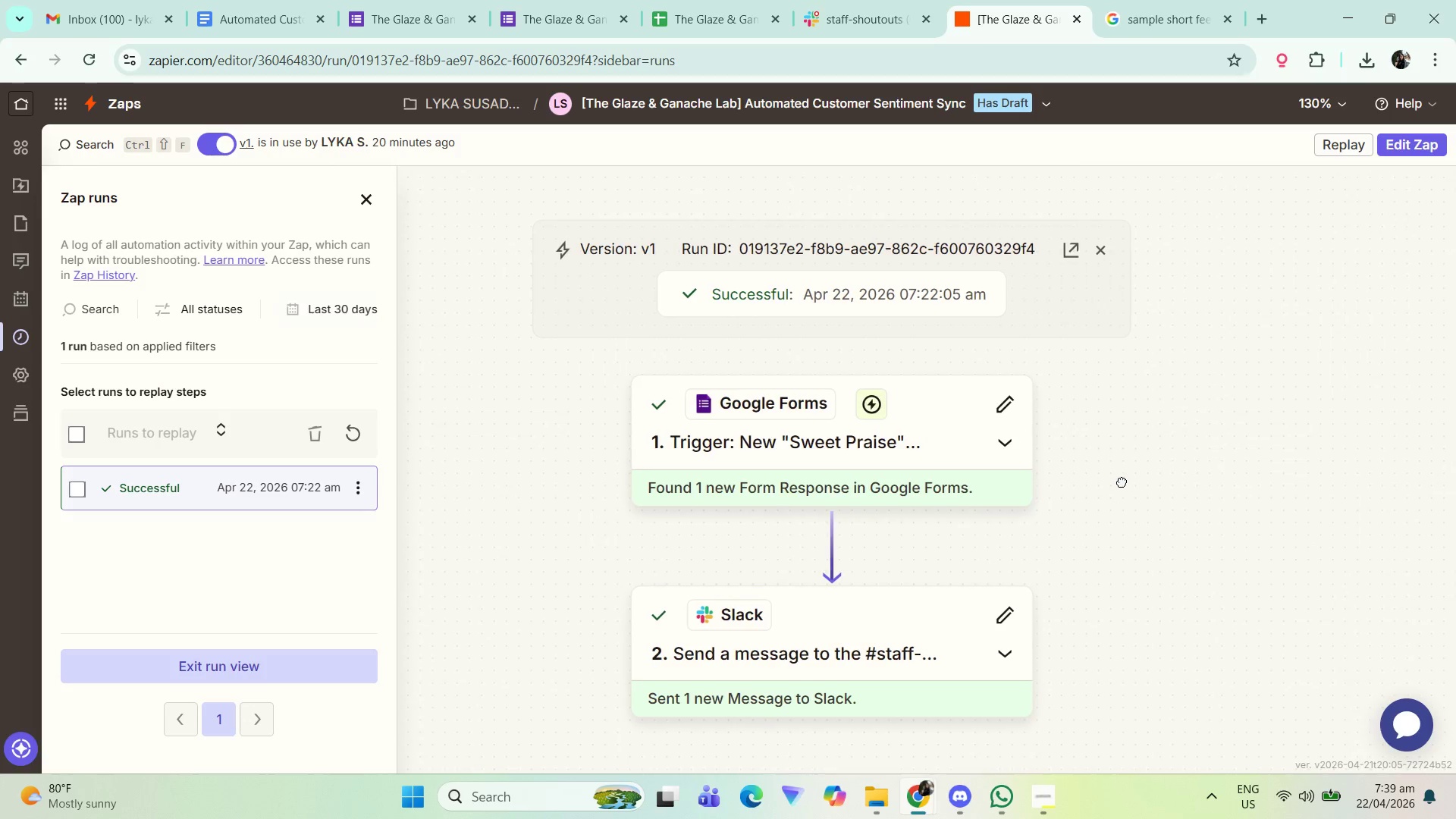 
left_click_drag(start_coordinate=[1130, 482], to_coordinate=[1107, 479])
 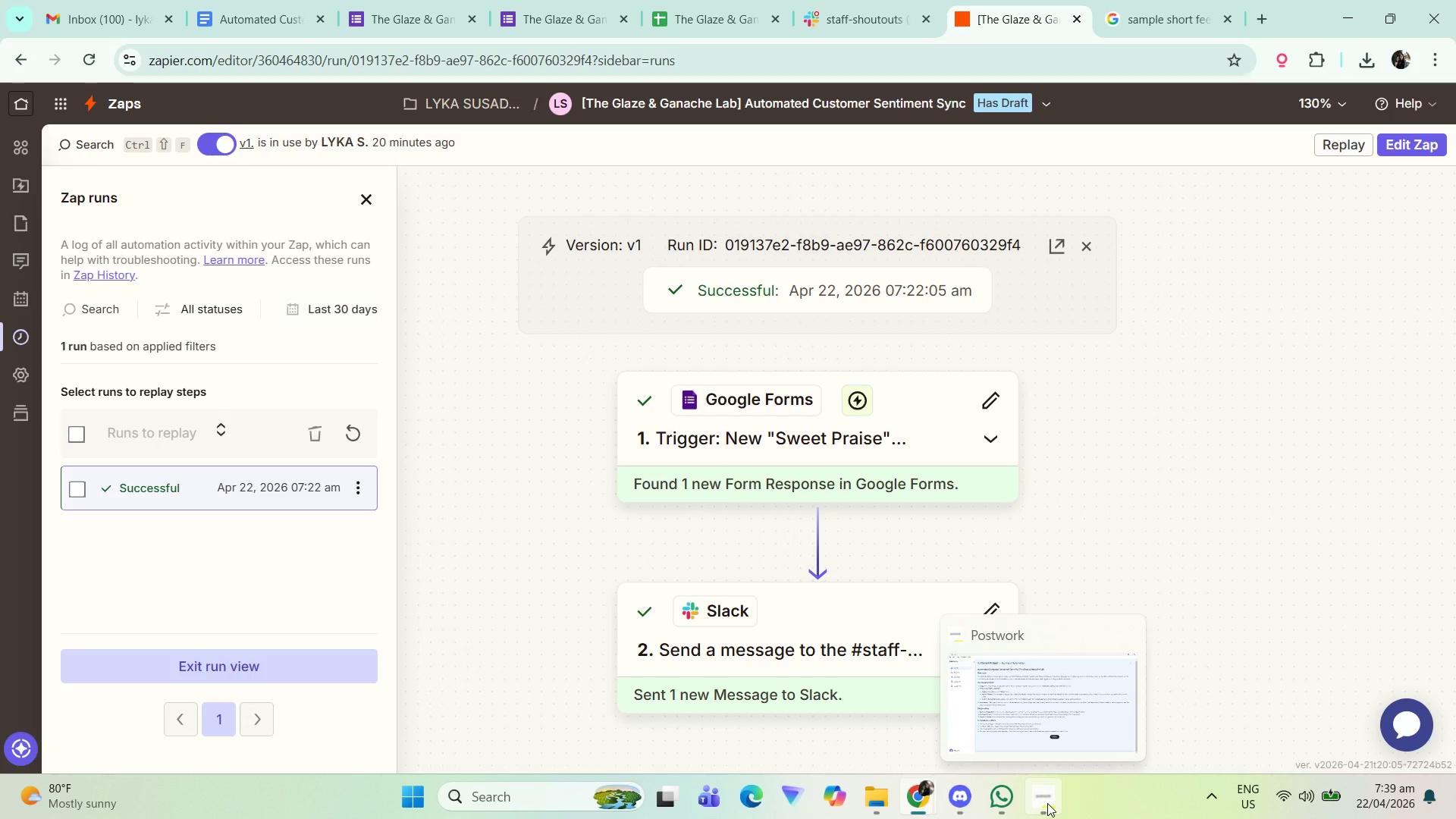 
scroll: coordinate [1116, 483], scroll_direction: down, amount: 1.0
 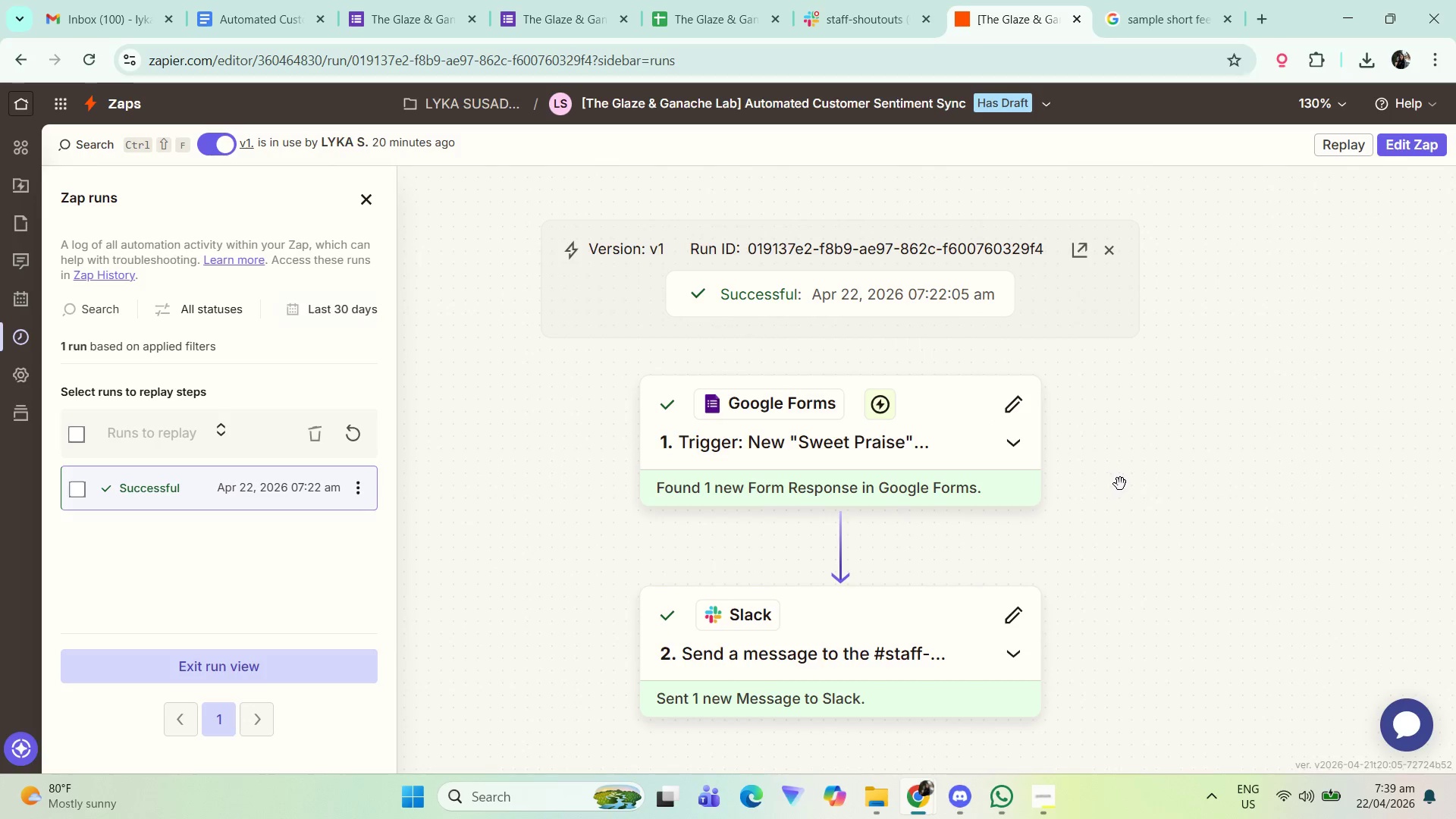 
wait(7.61)
 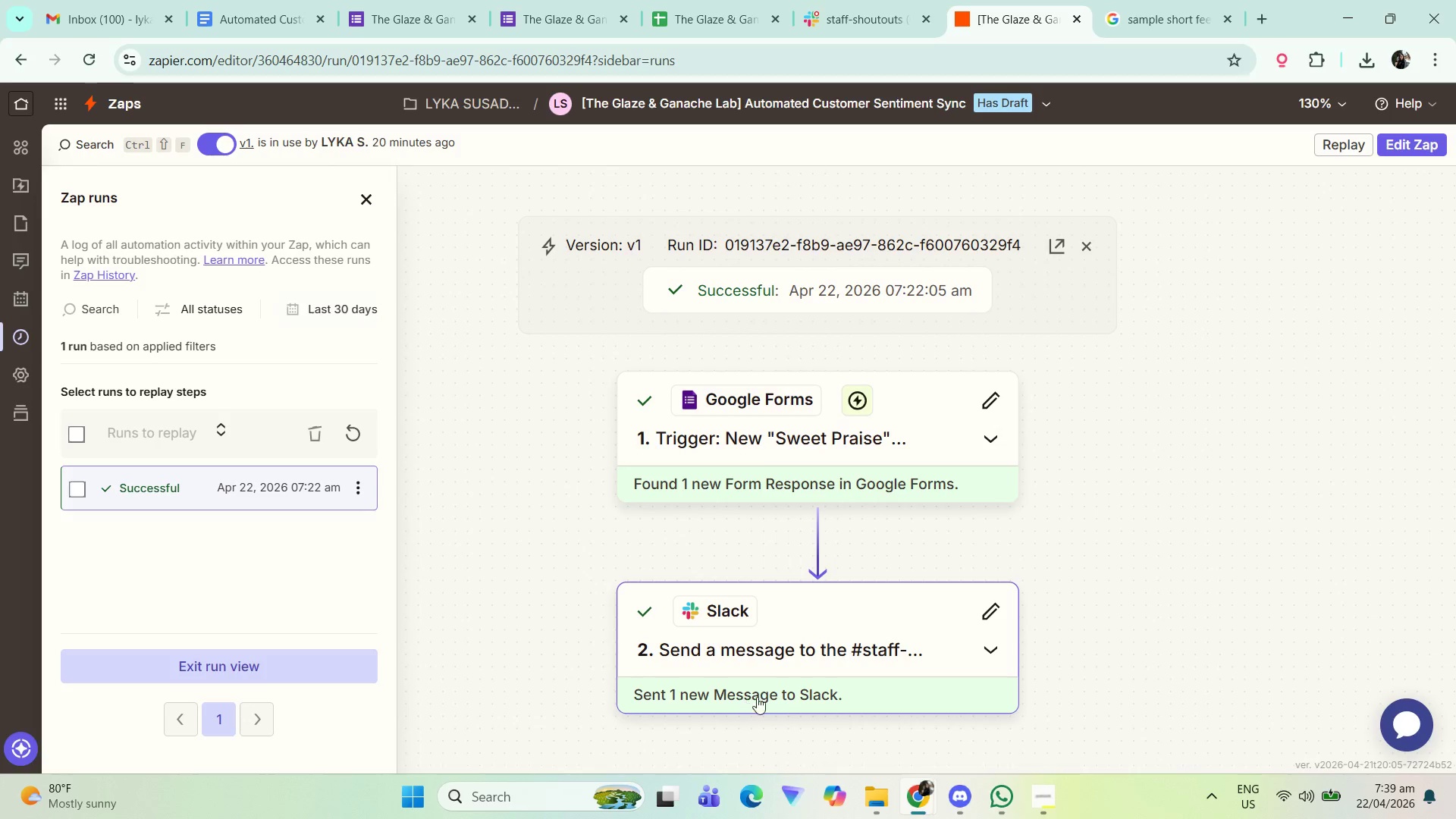 
left_click([1047, 803])